 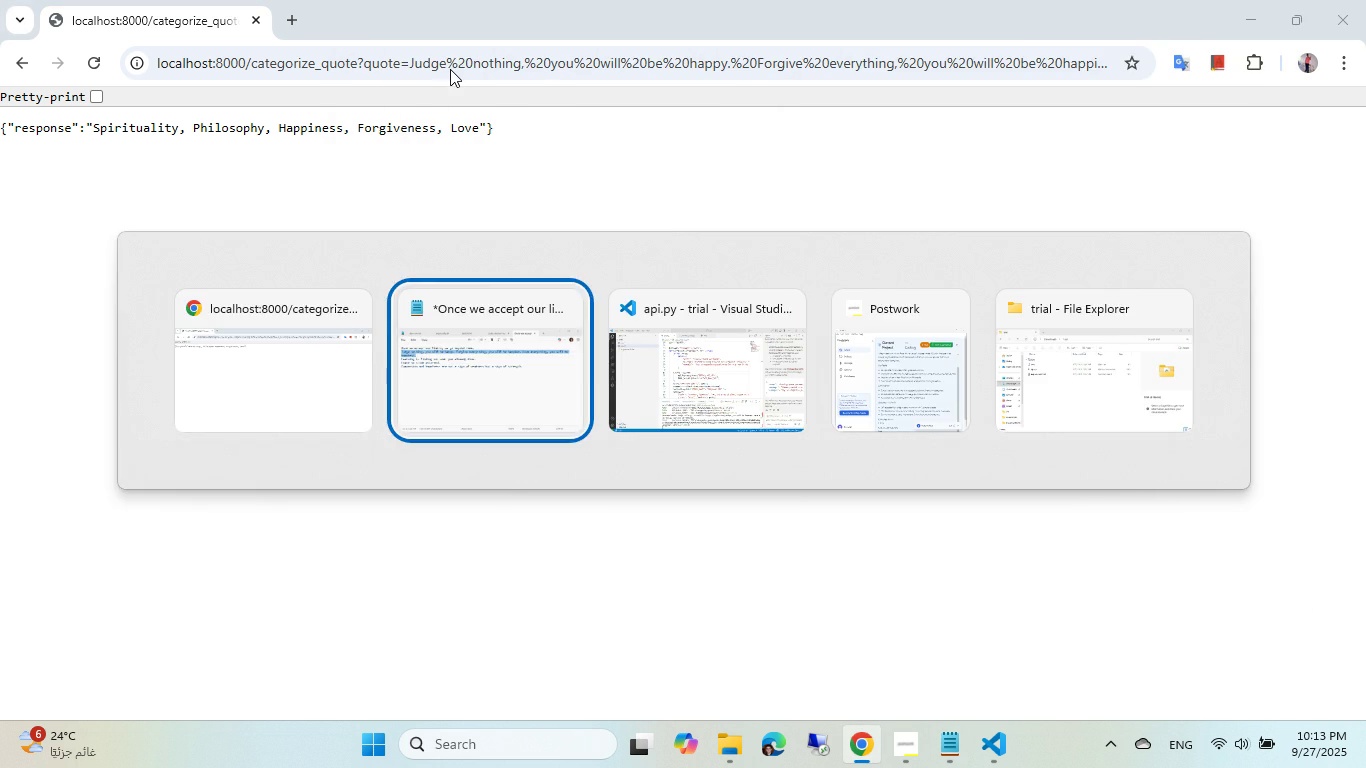 
key(Alt+Tab)
 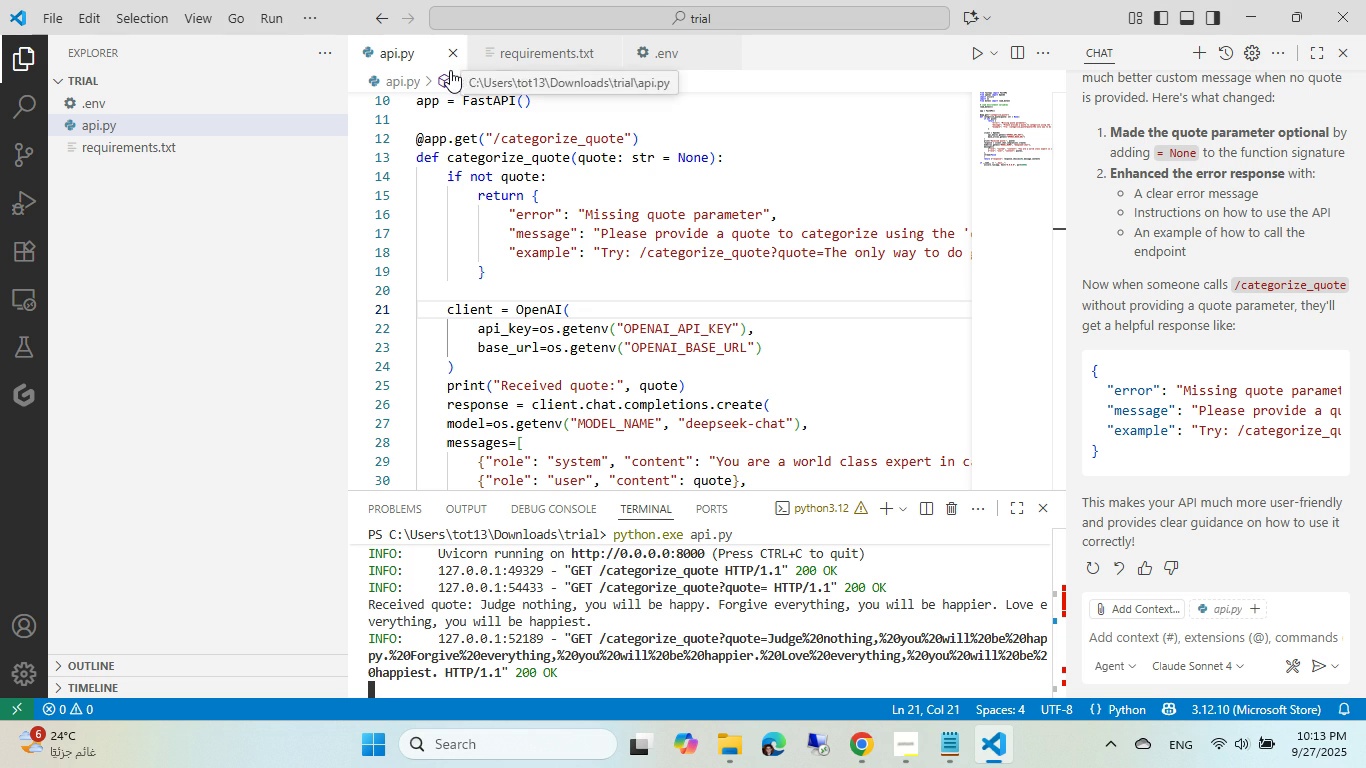 
scroll: coordinate [556, 359], scroll_direction: down, amount: 4.0
 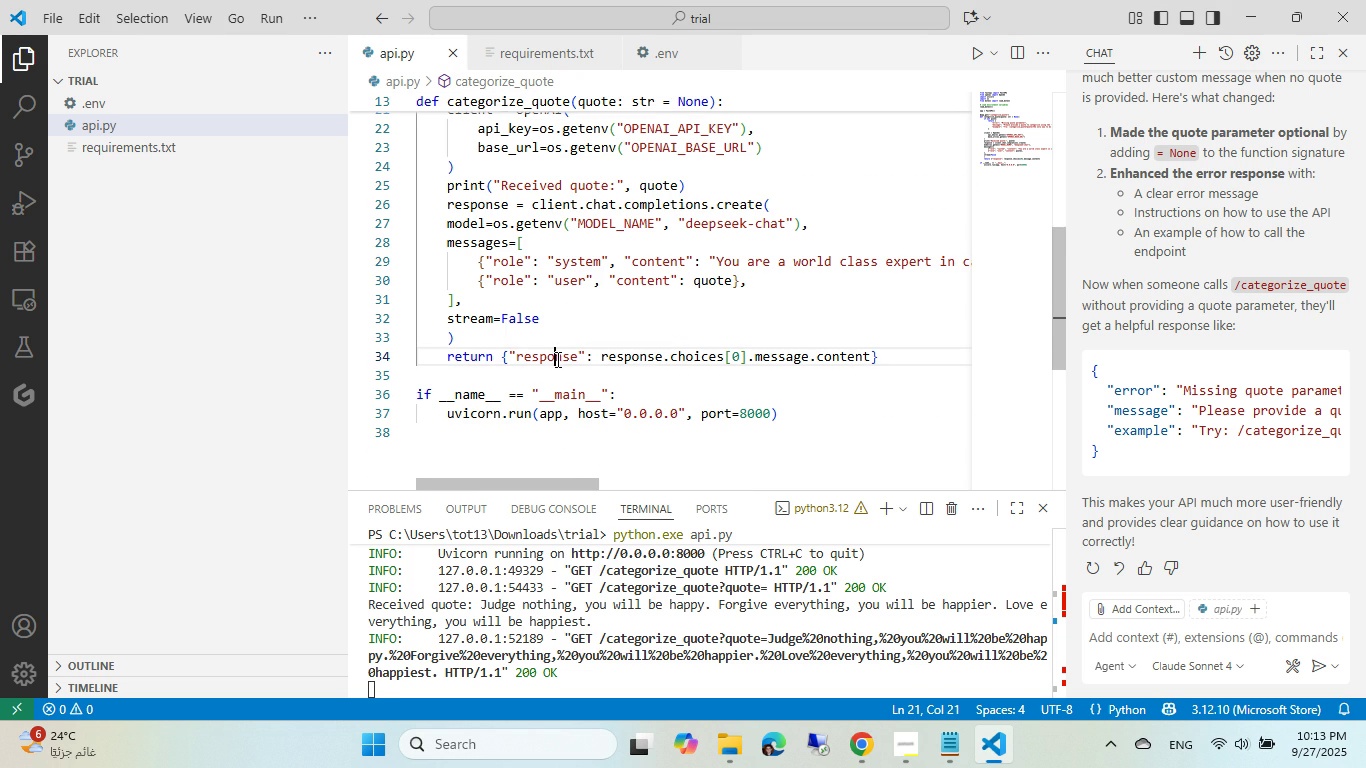 
left_click([556, 359])
 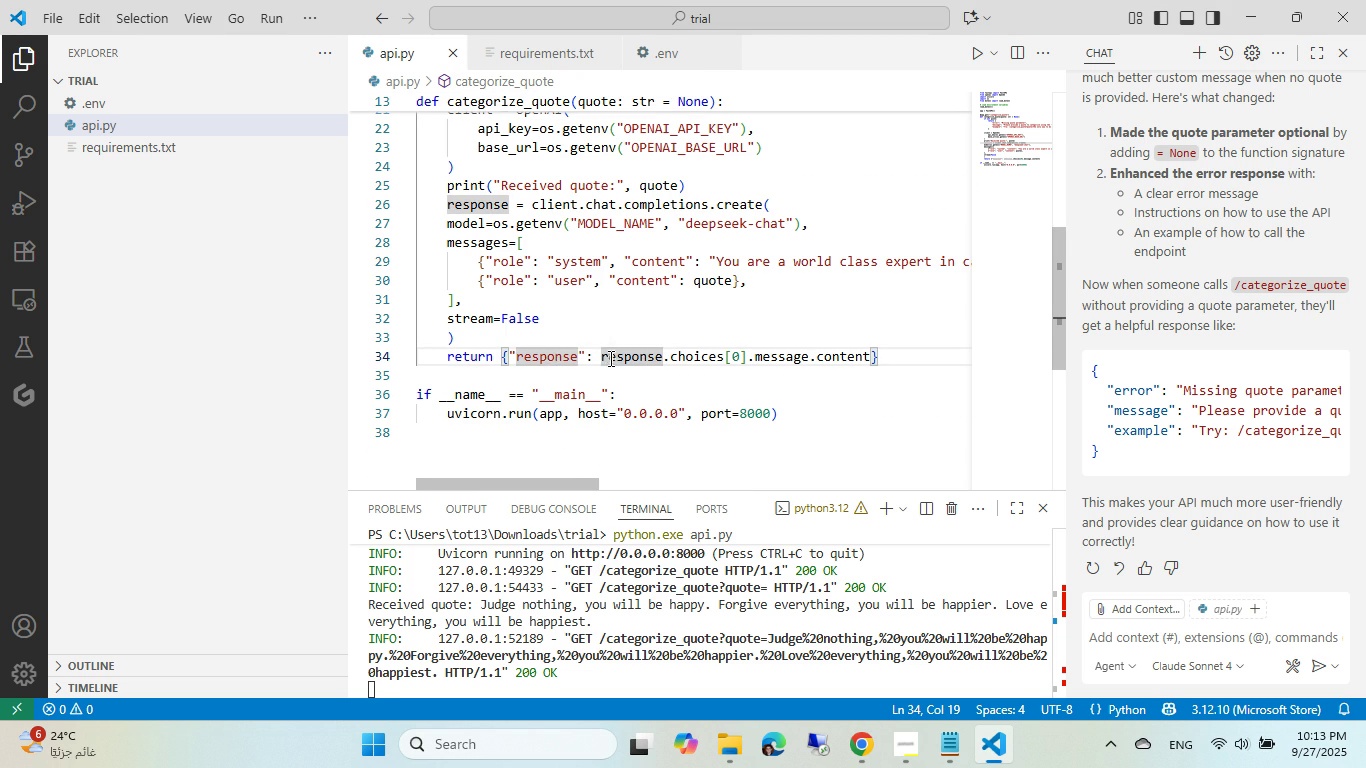 
left_click([597, 360])
 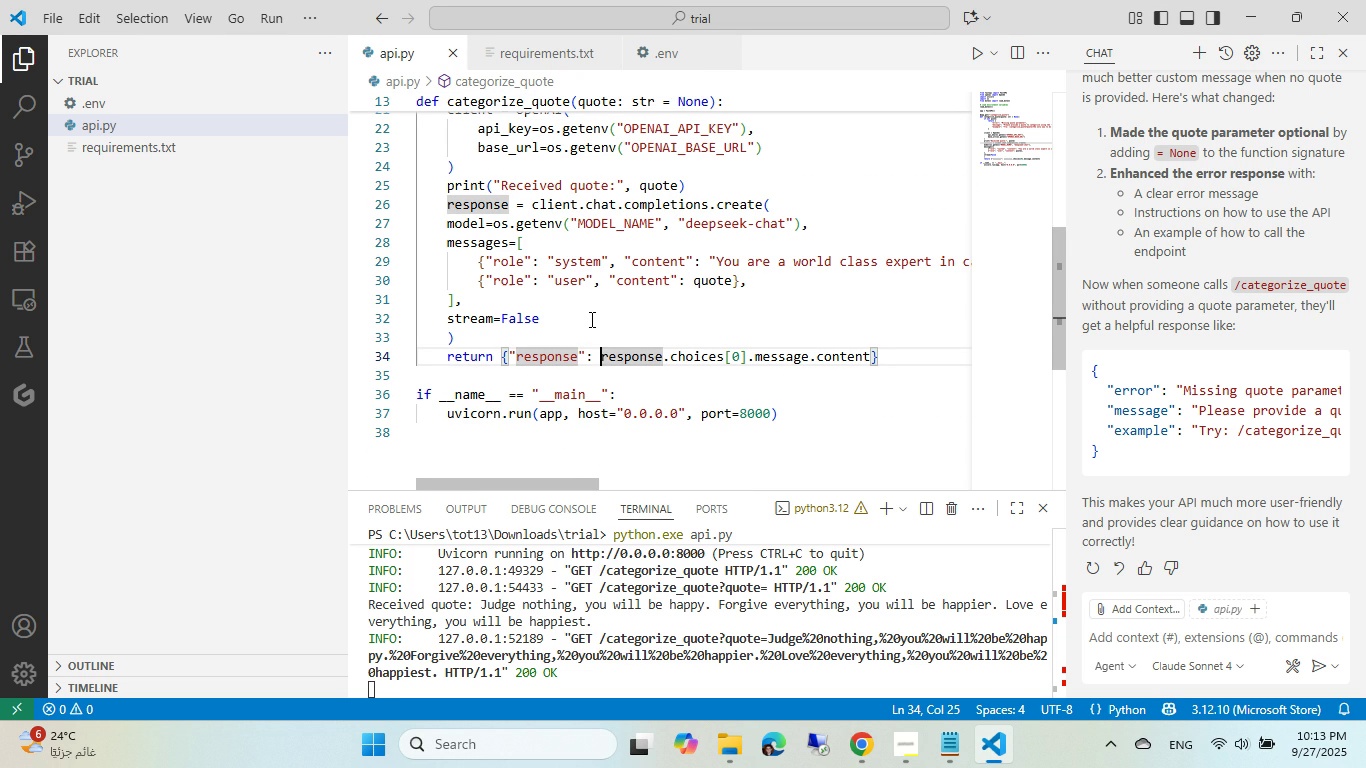 
wait(17.59)
 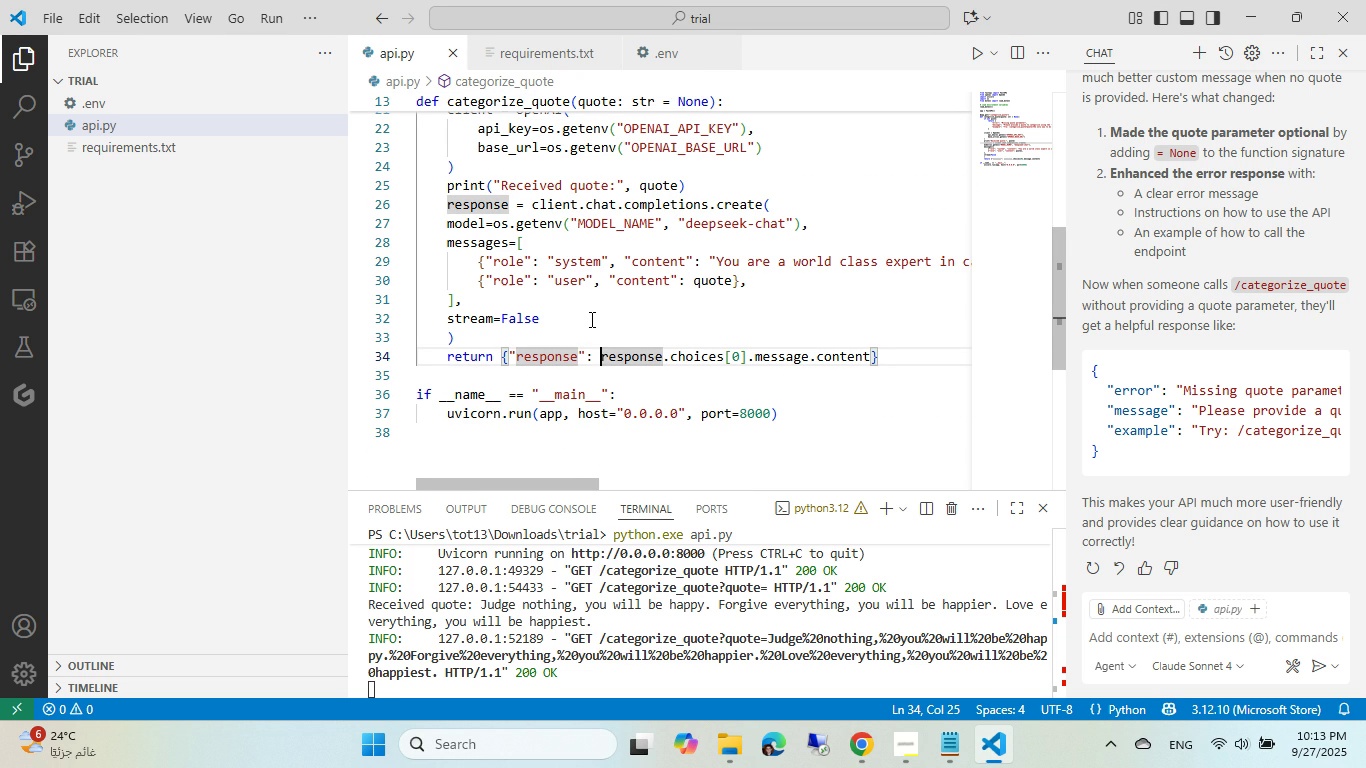 
scroll: coordinate [706, 322], scroll_direction: up, amount: 4.0
 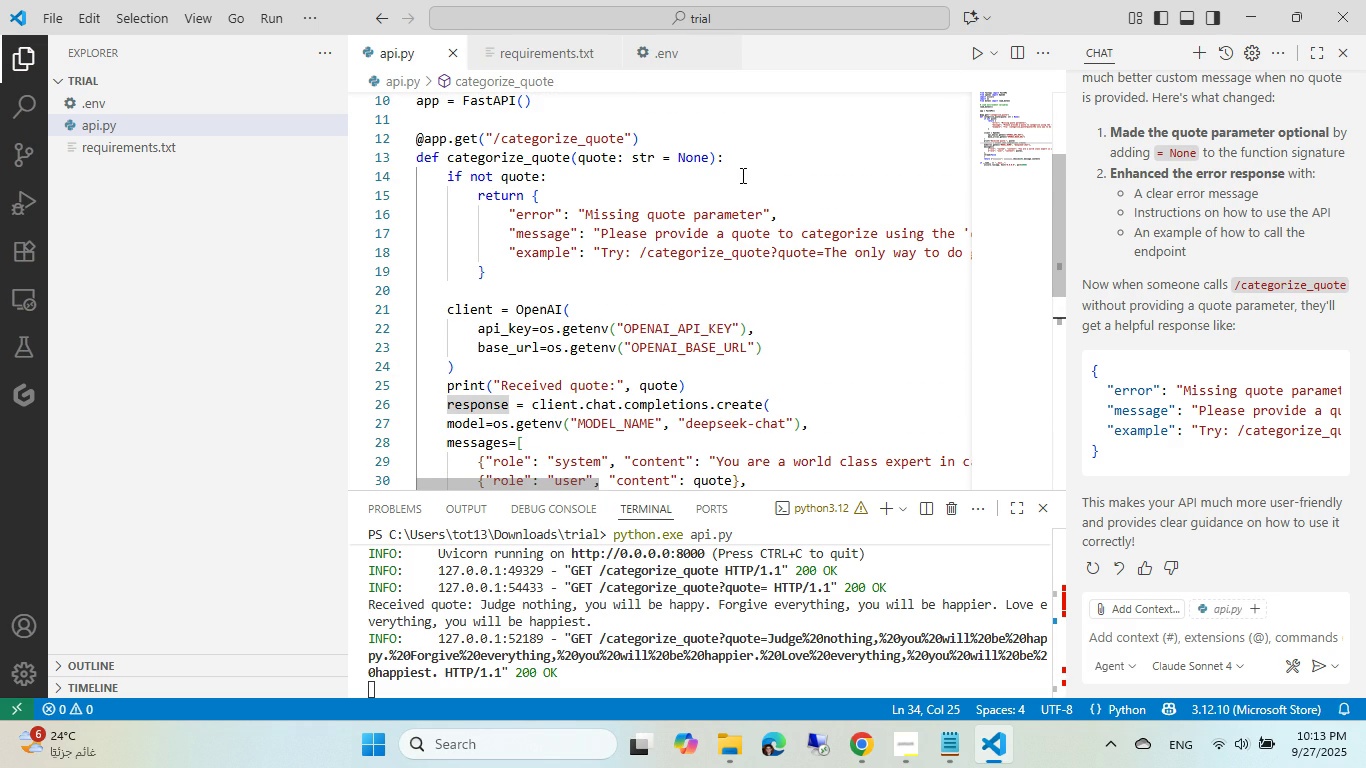 
left_click([742, 163])
 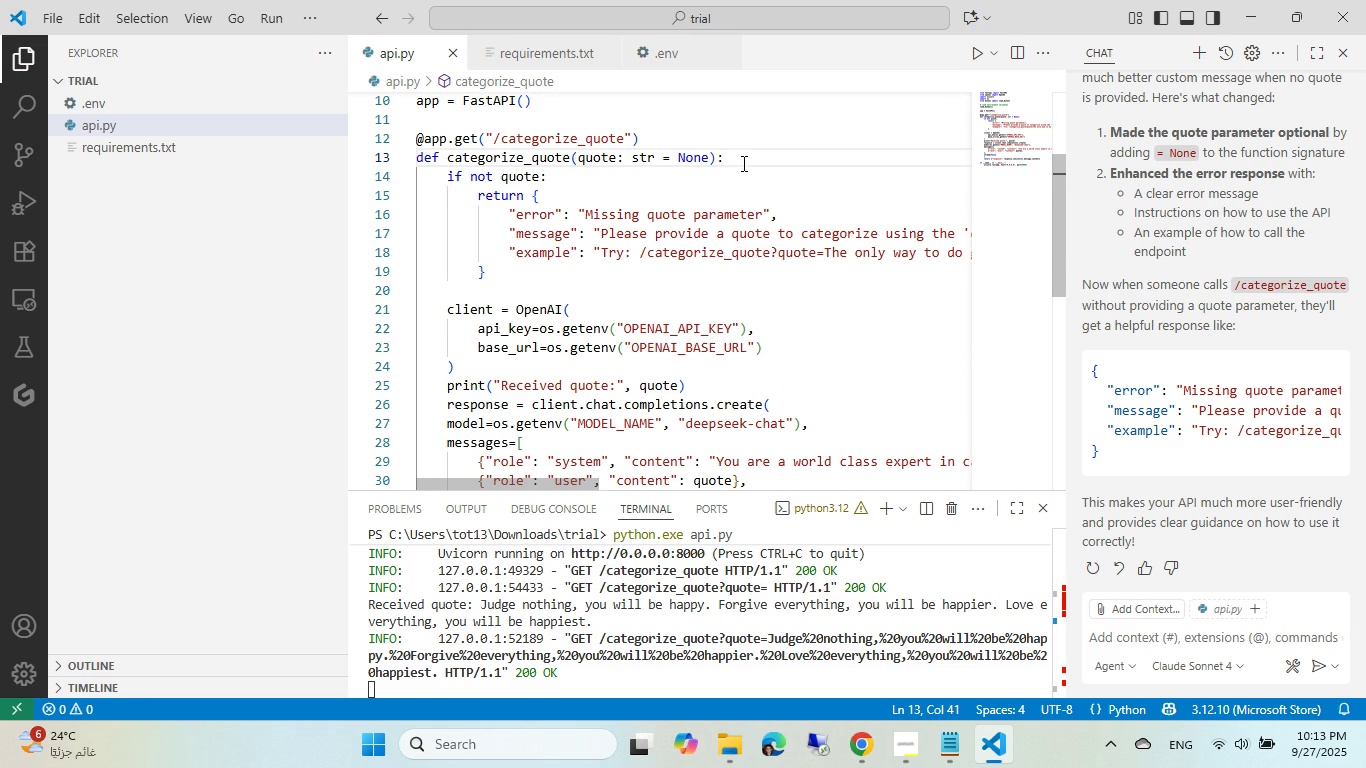 
key(Enter)